 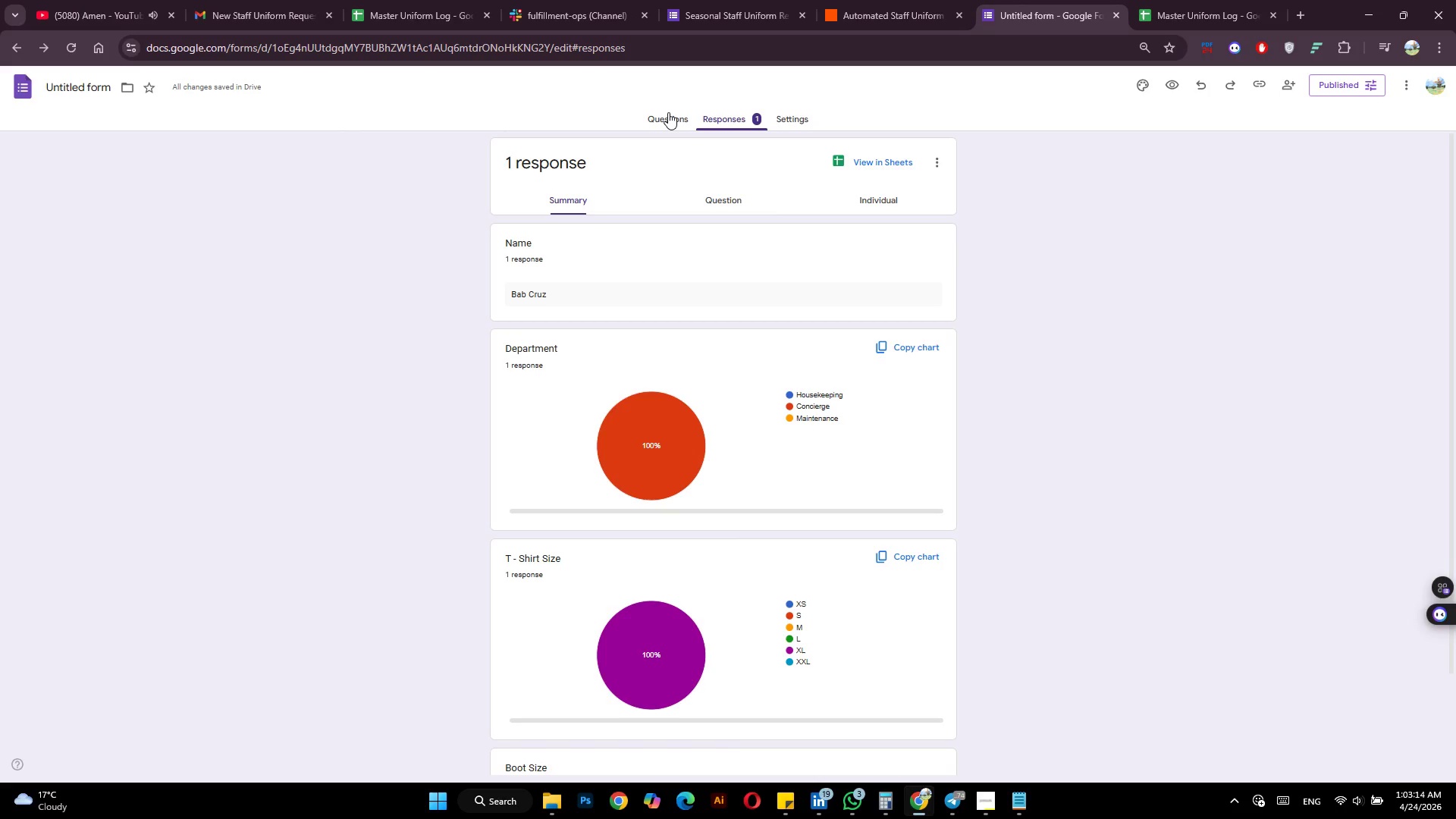 
left_click([638, 359])
 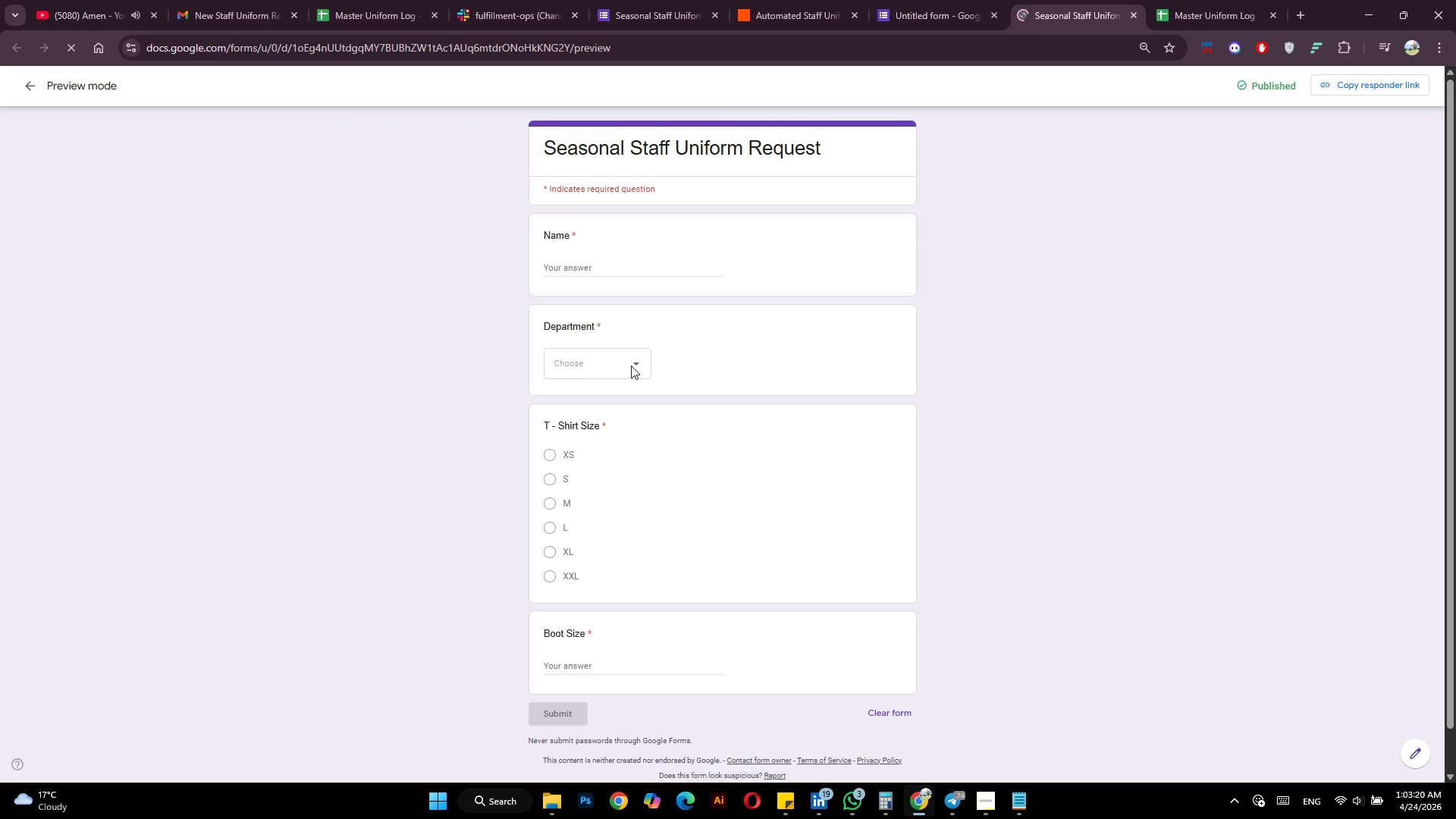 
left_click([632, 365])
 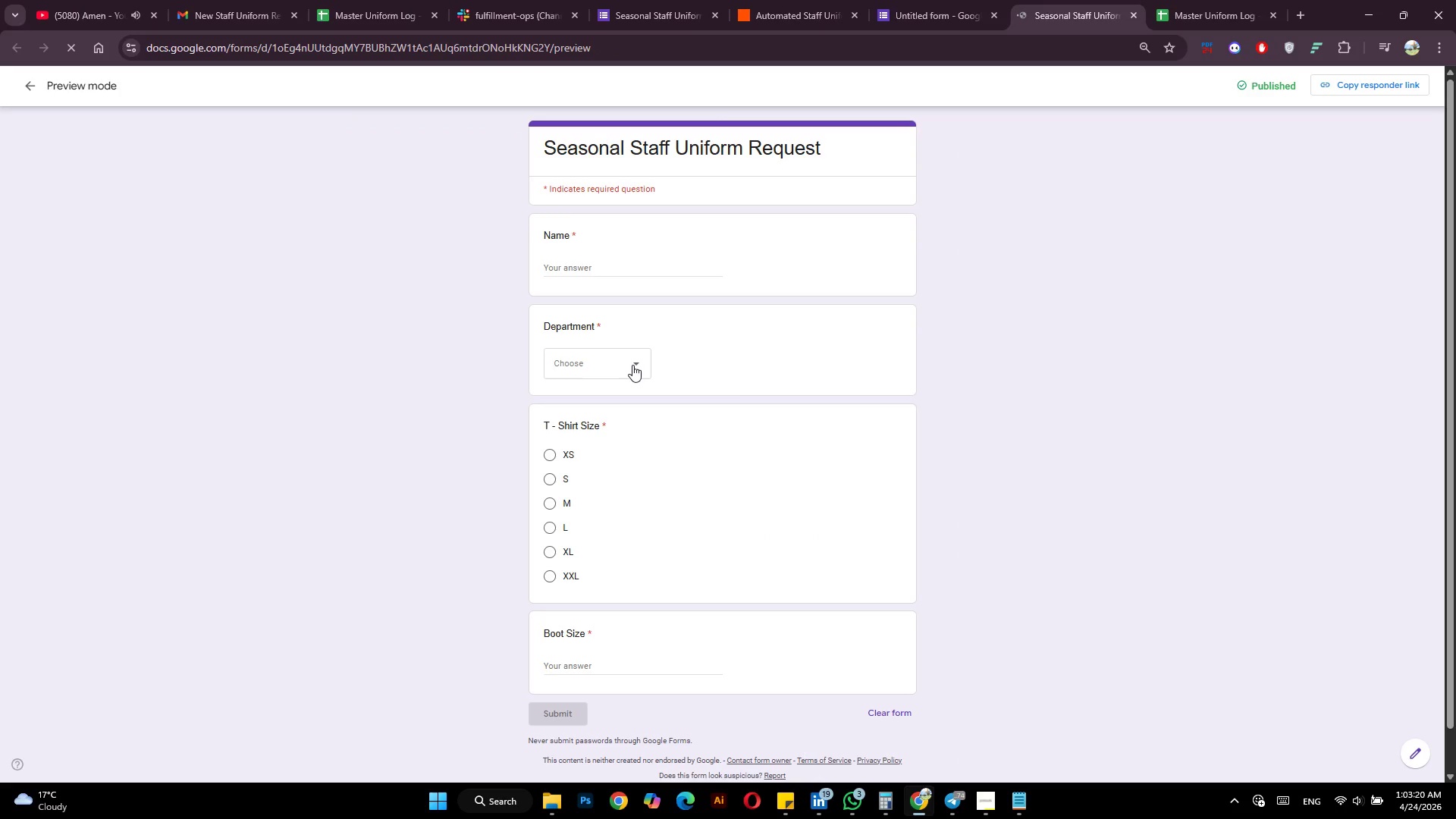 
left_click([632, 365])
 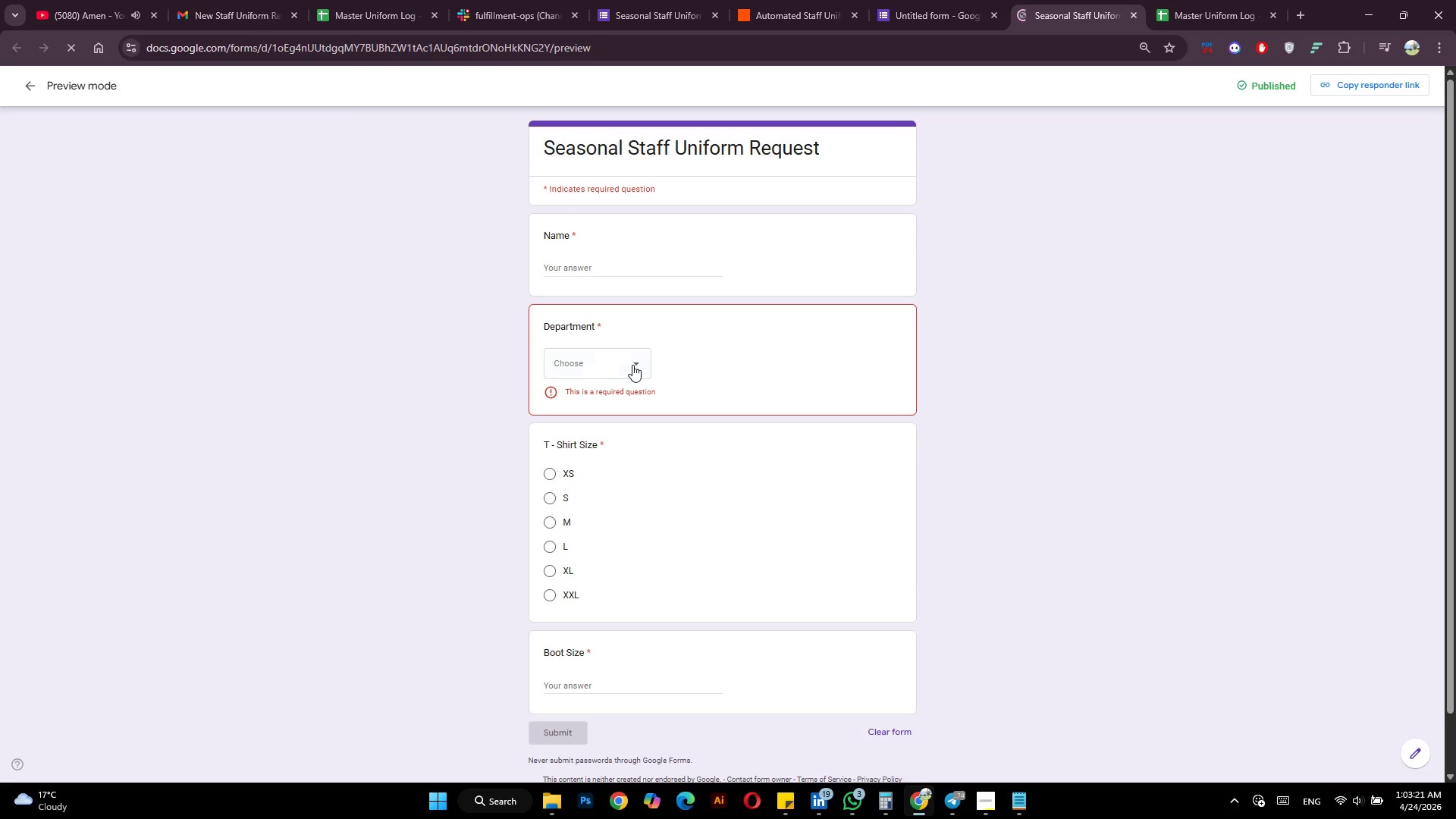 
left_click([632, 365])
 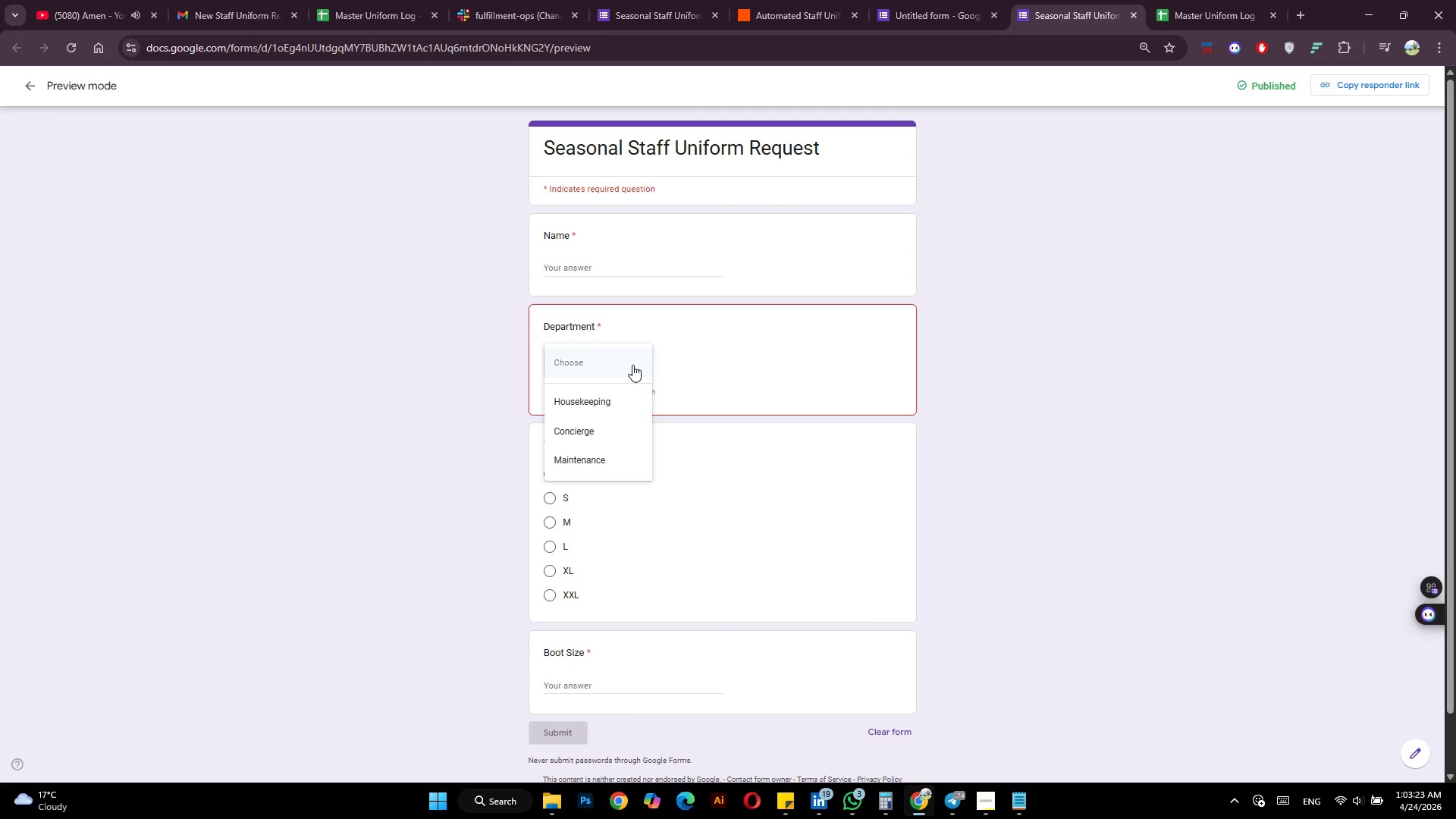 
key(Meta+Shift+S)
 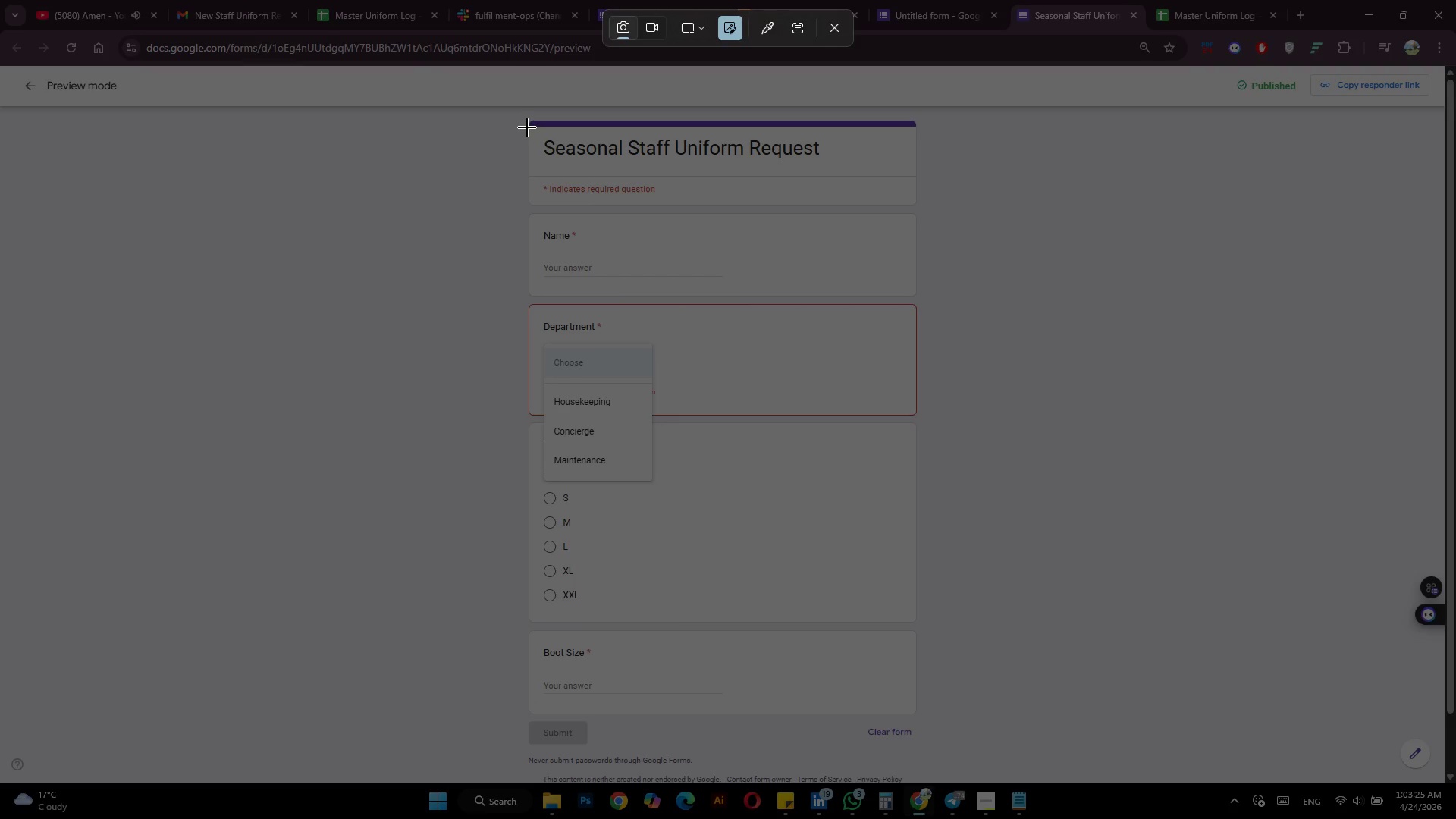 
left_click_drag(start_coordinate=[527, 123], to_coordinate=[926, 746])
 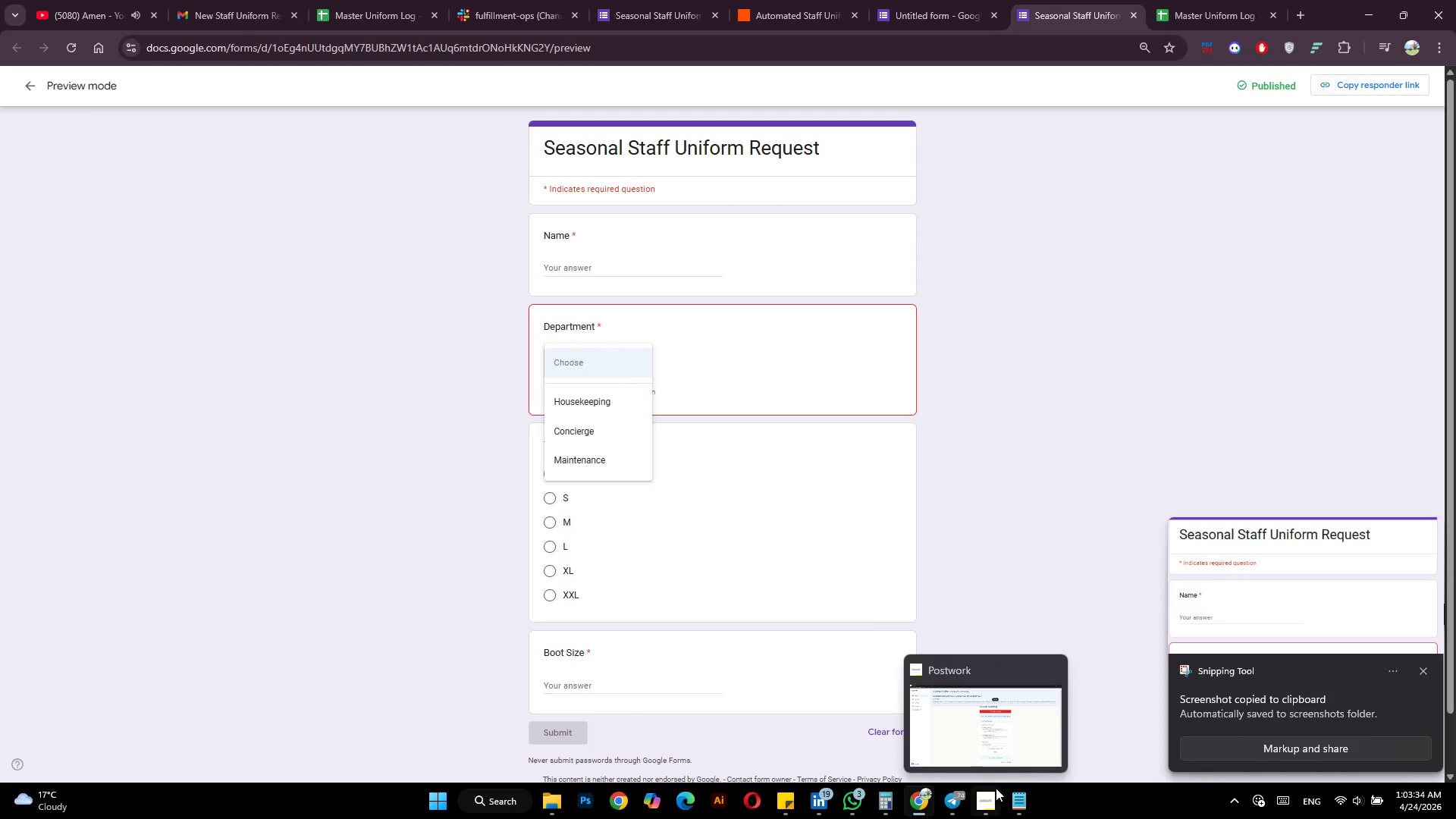 
wait(7.44)
 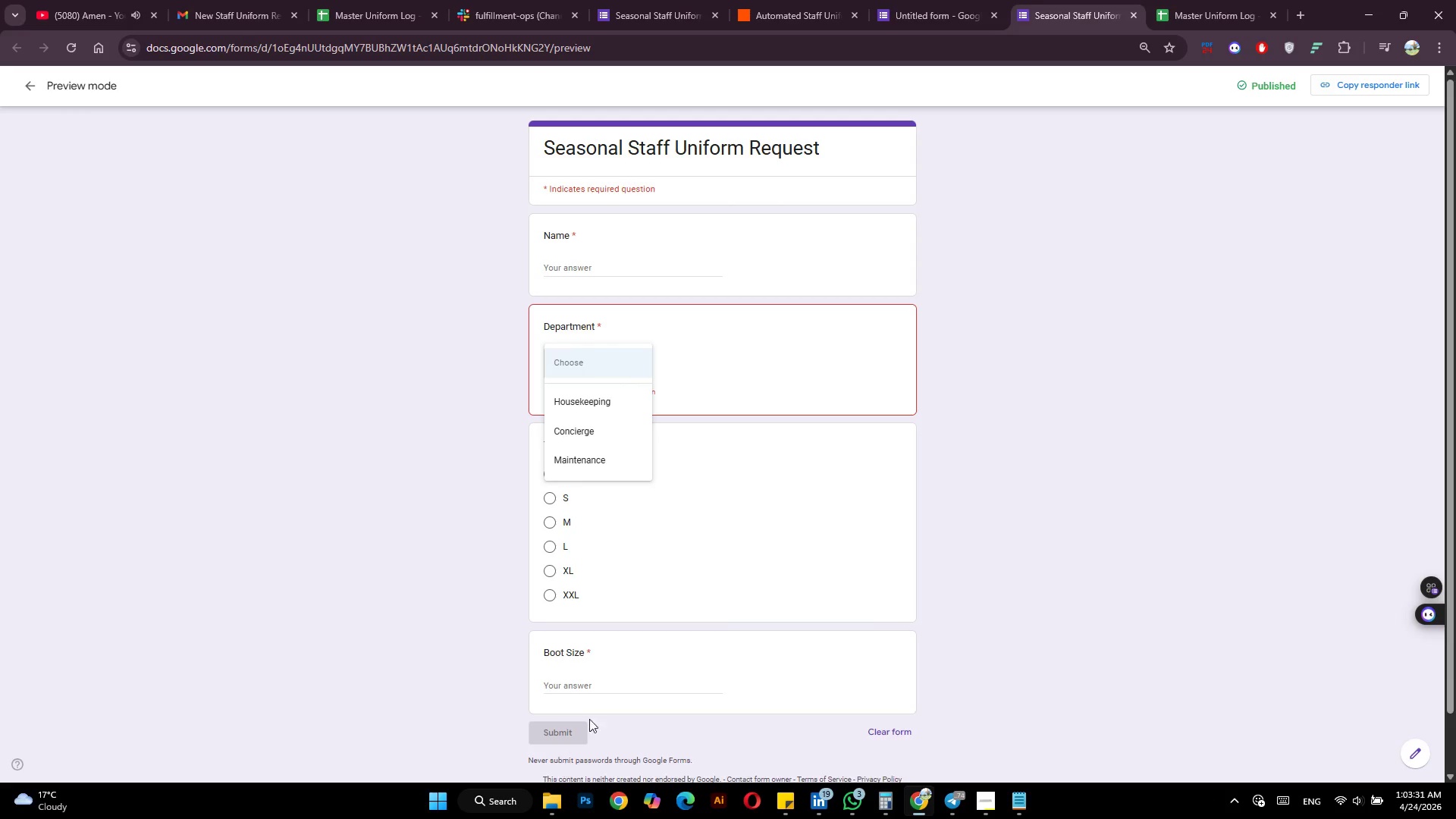 
left_click([1238, 698])
 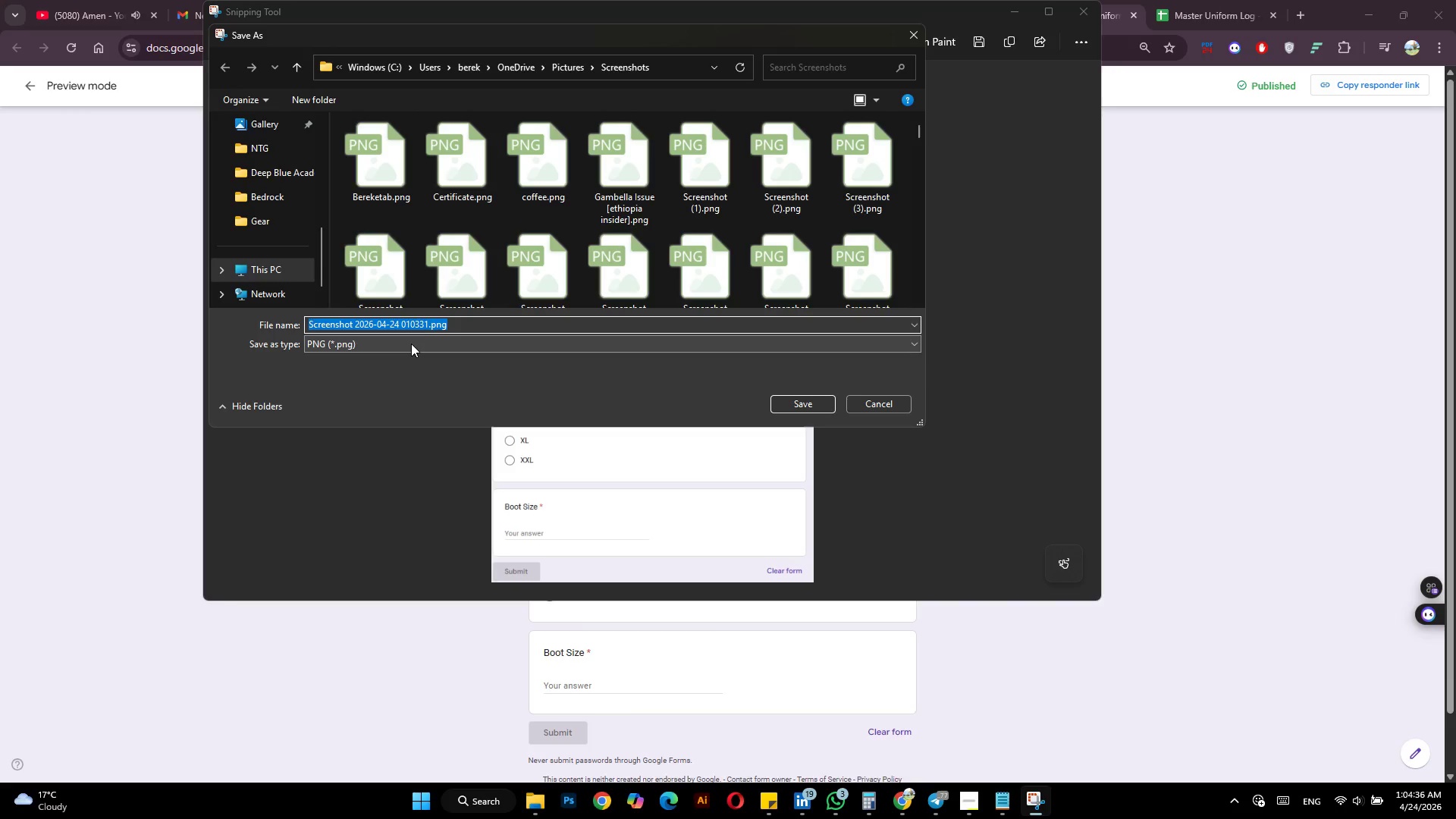 
wait(64.27)
 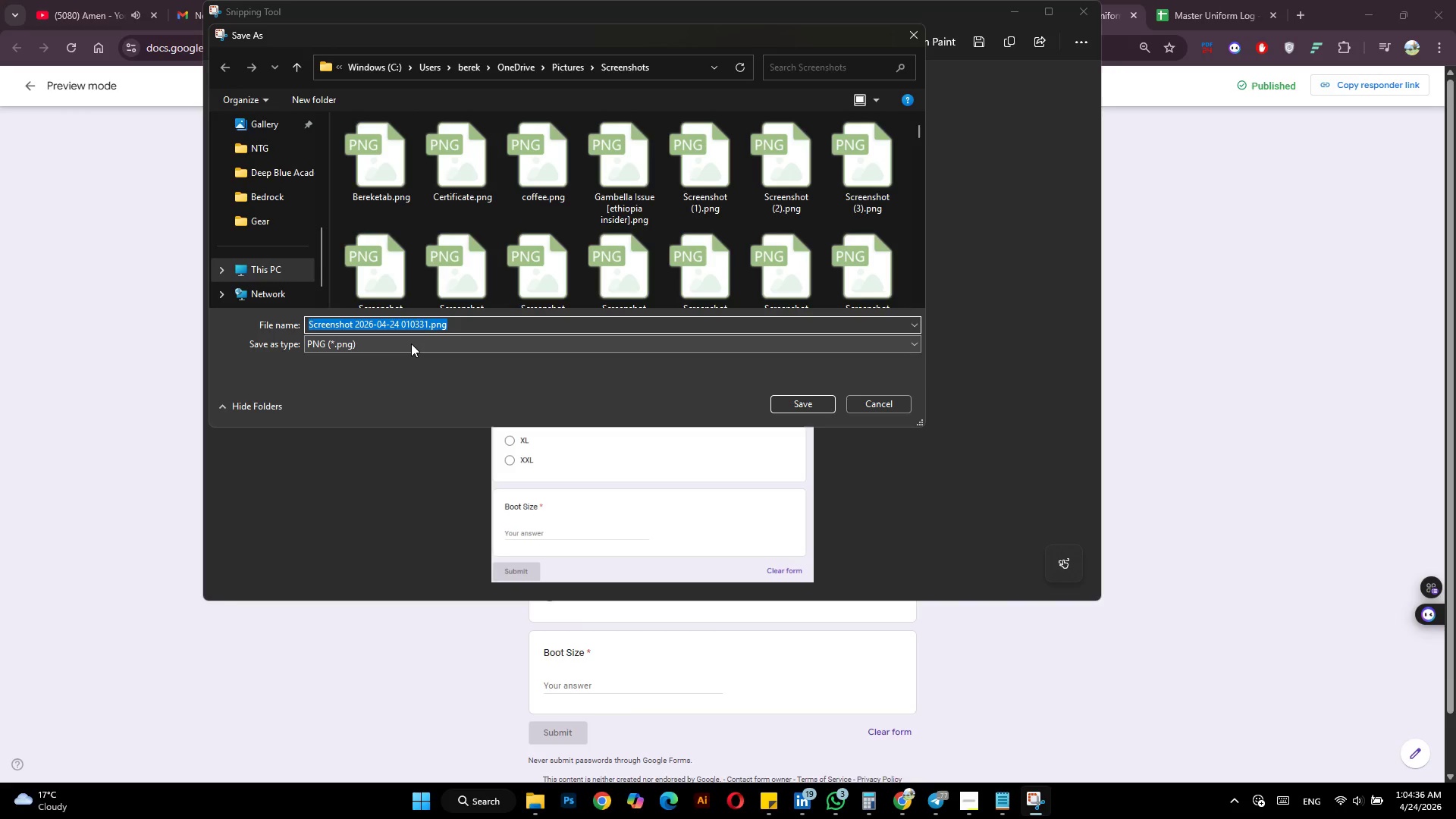 
hold_key(key=ShiftLeft, duration=0.41)